 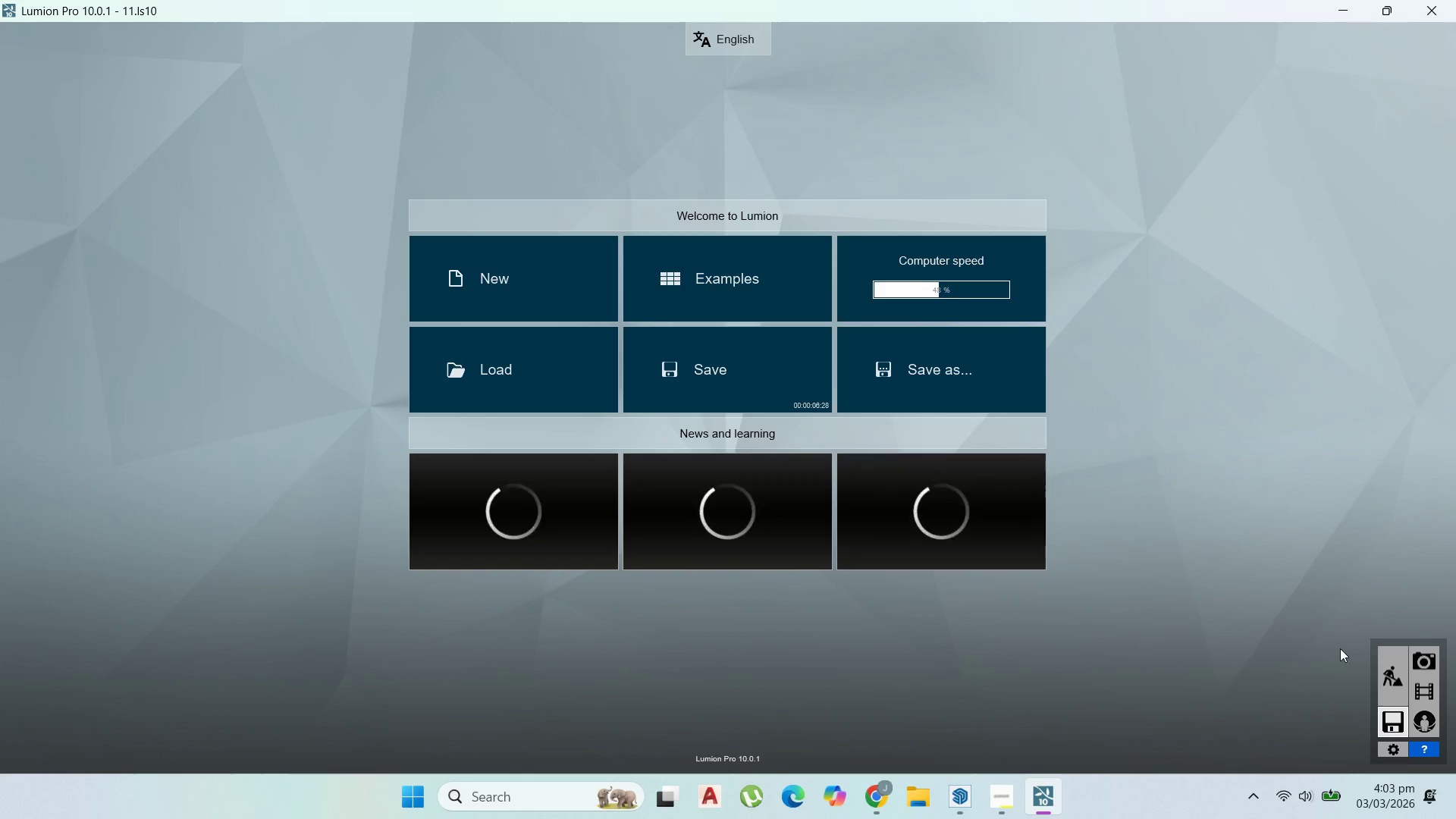 
double_click([1394, 659])
 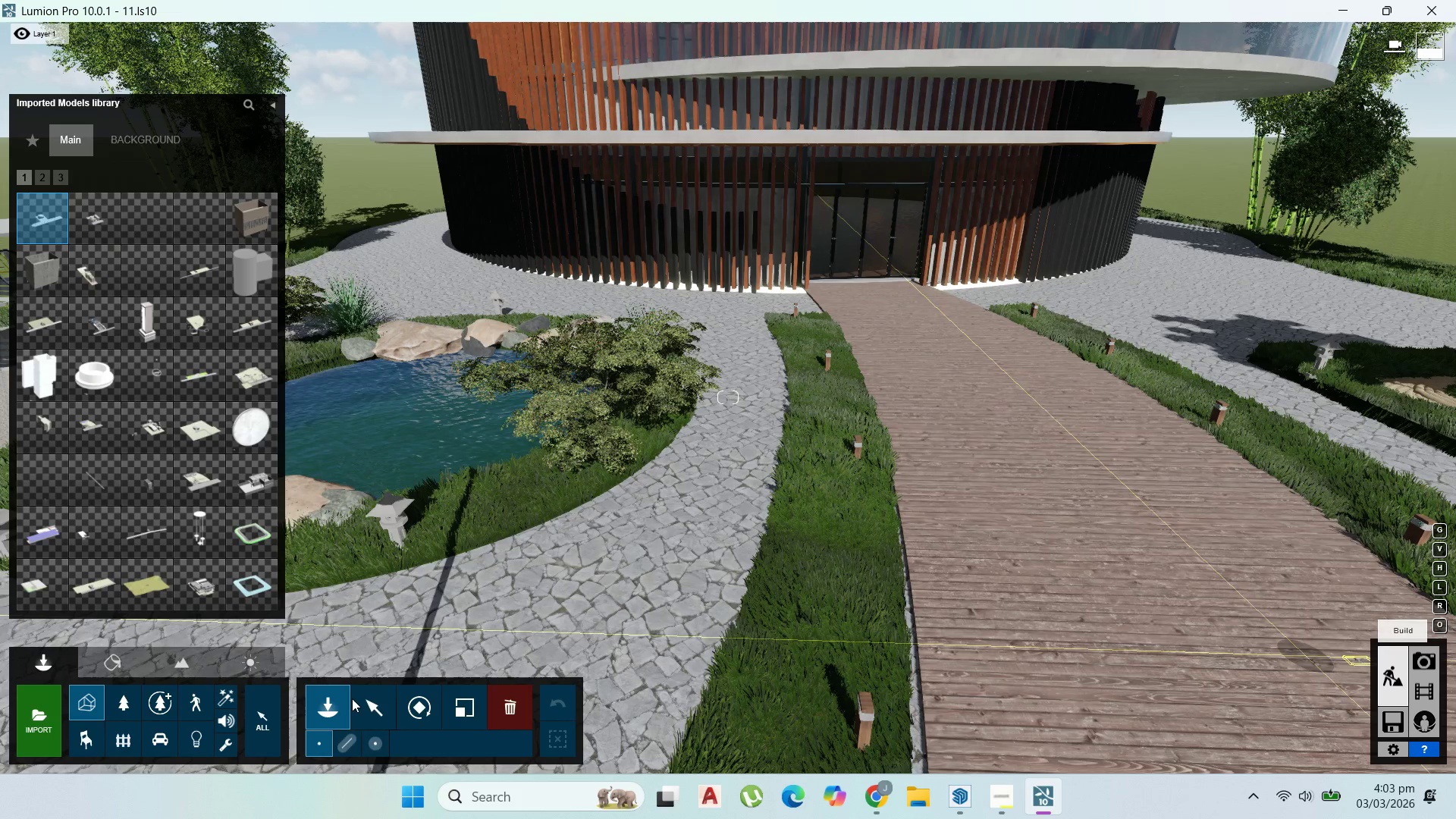 
left_click([362, 702])
 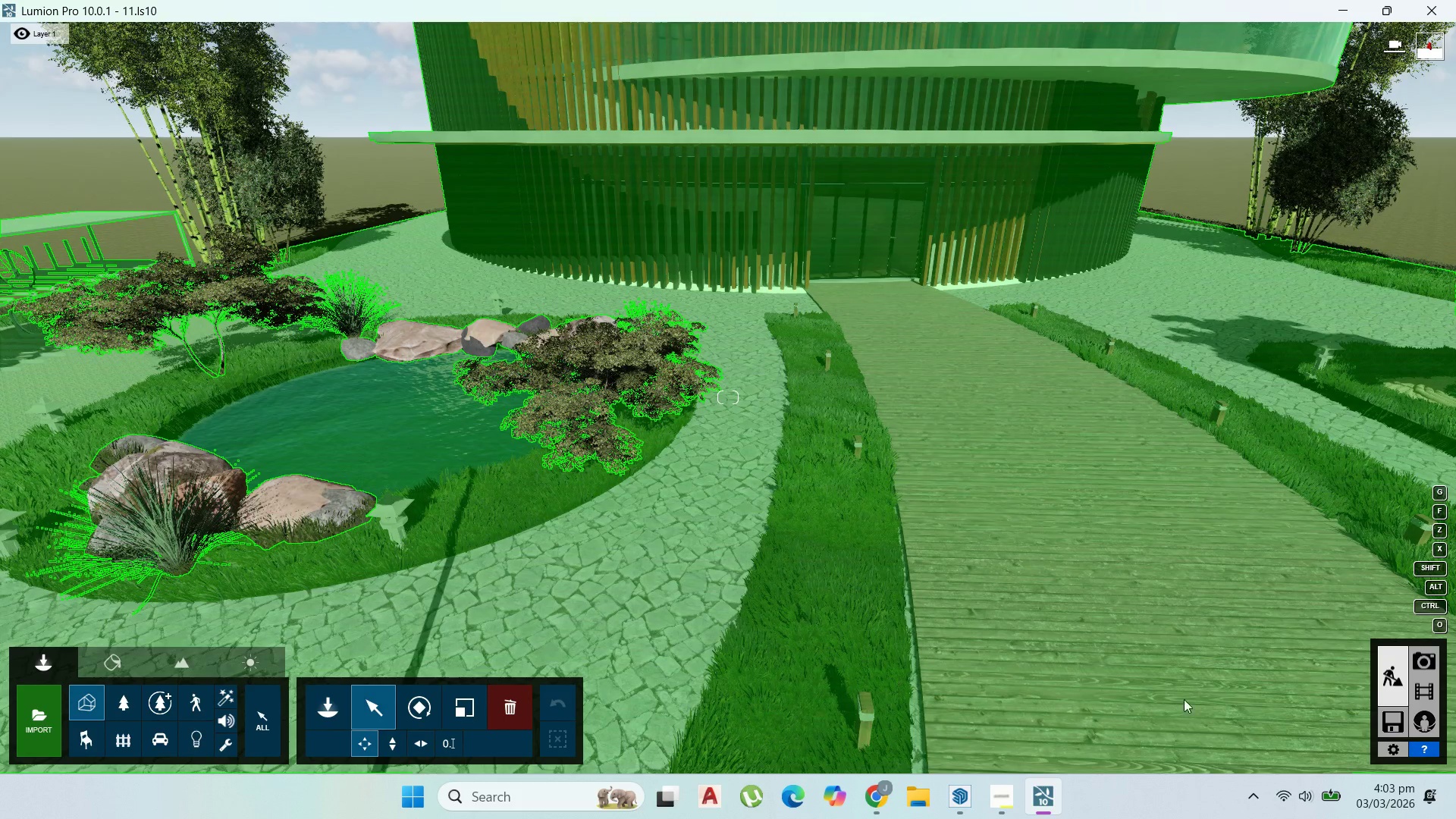 
left_click([1385, 720])
 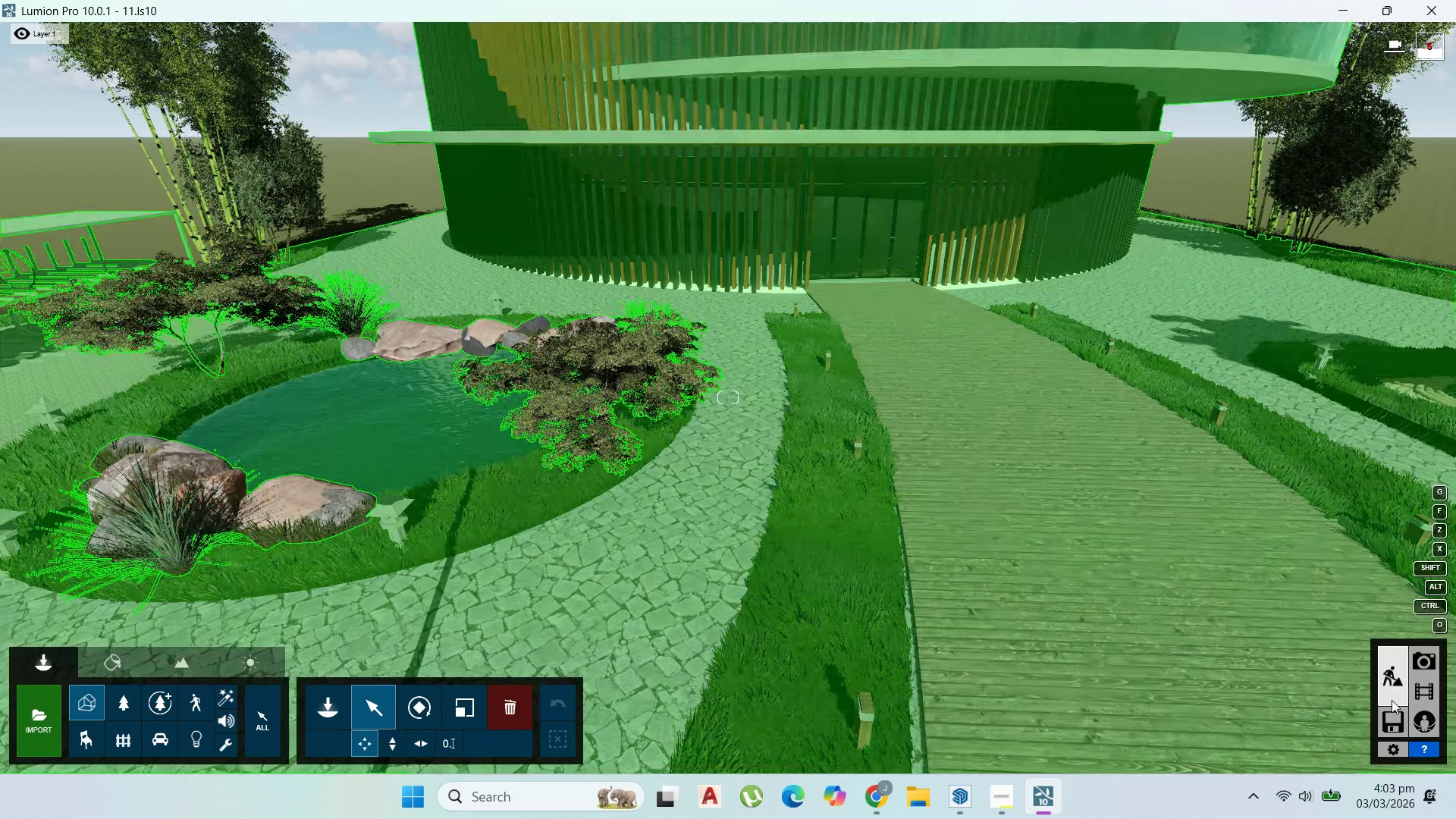 